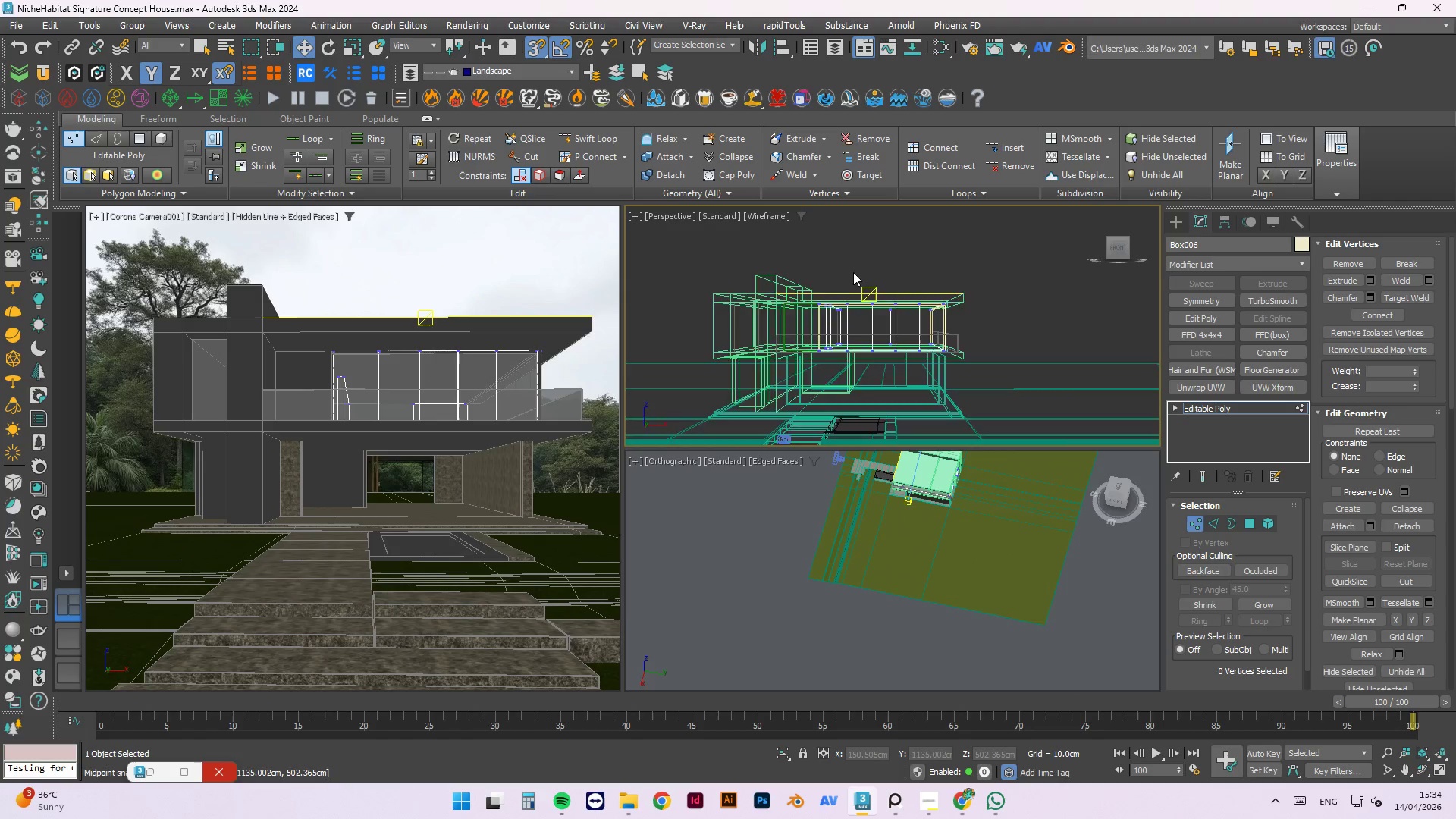 
hold_key(key=AltLeft, duration=0.61)
 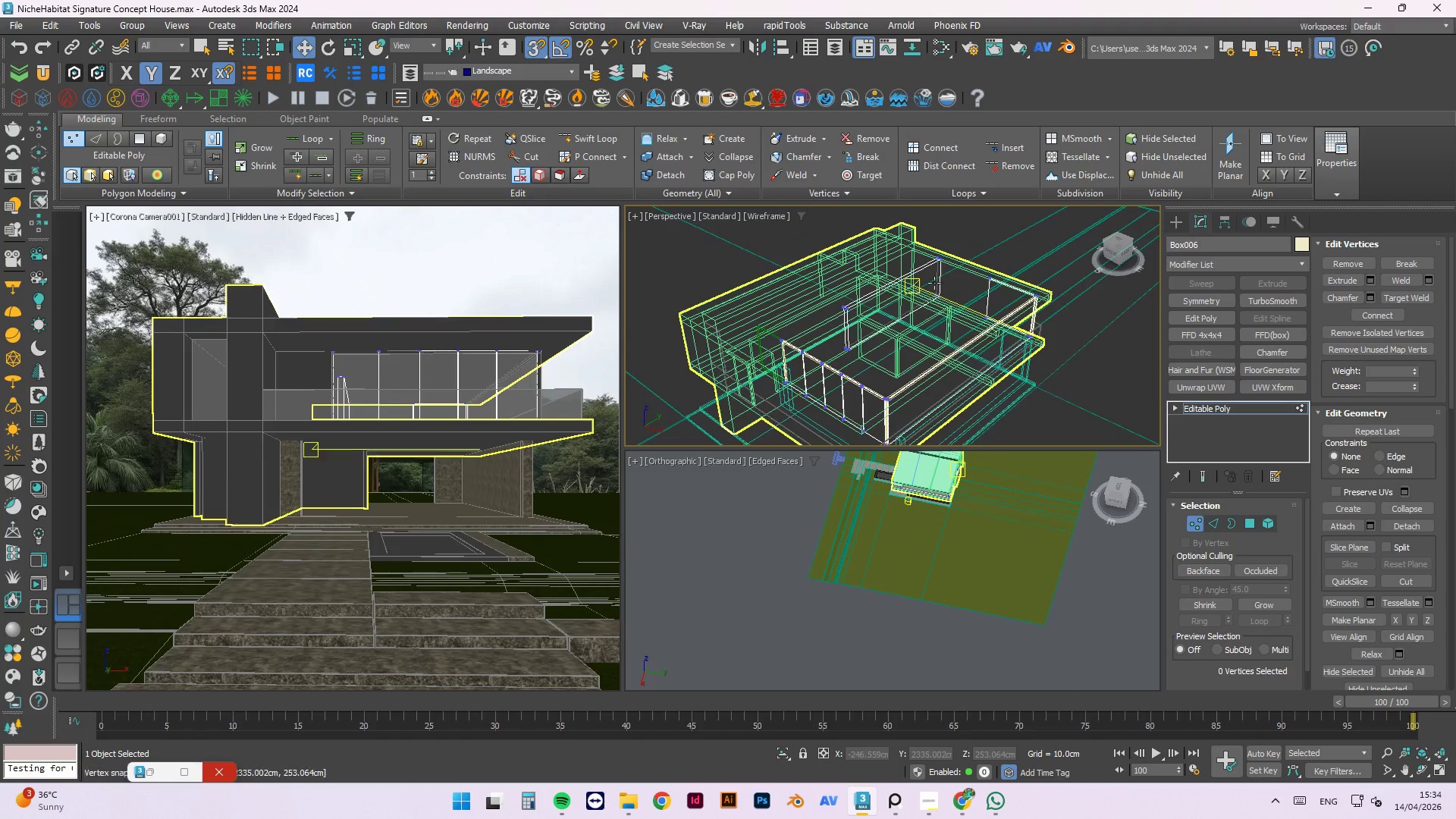 
scroll: coordinate [853, 266], scroll_direction: down, amount: 3.0
 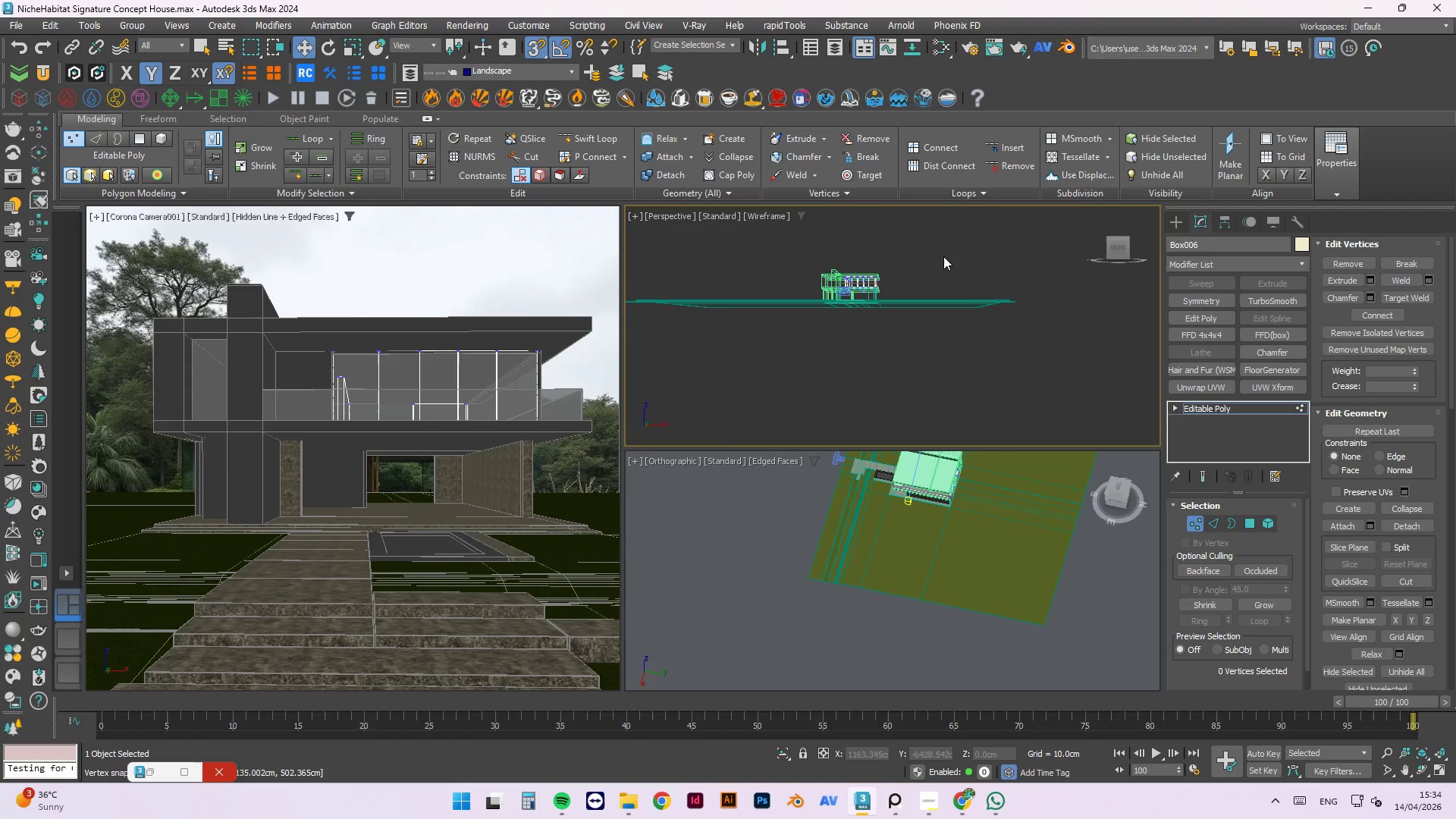 
scroll: coordinate [852, 273], scroll_direction: up, amount: 3.0
 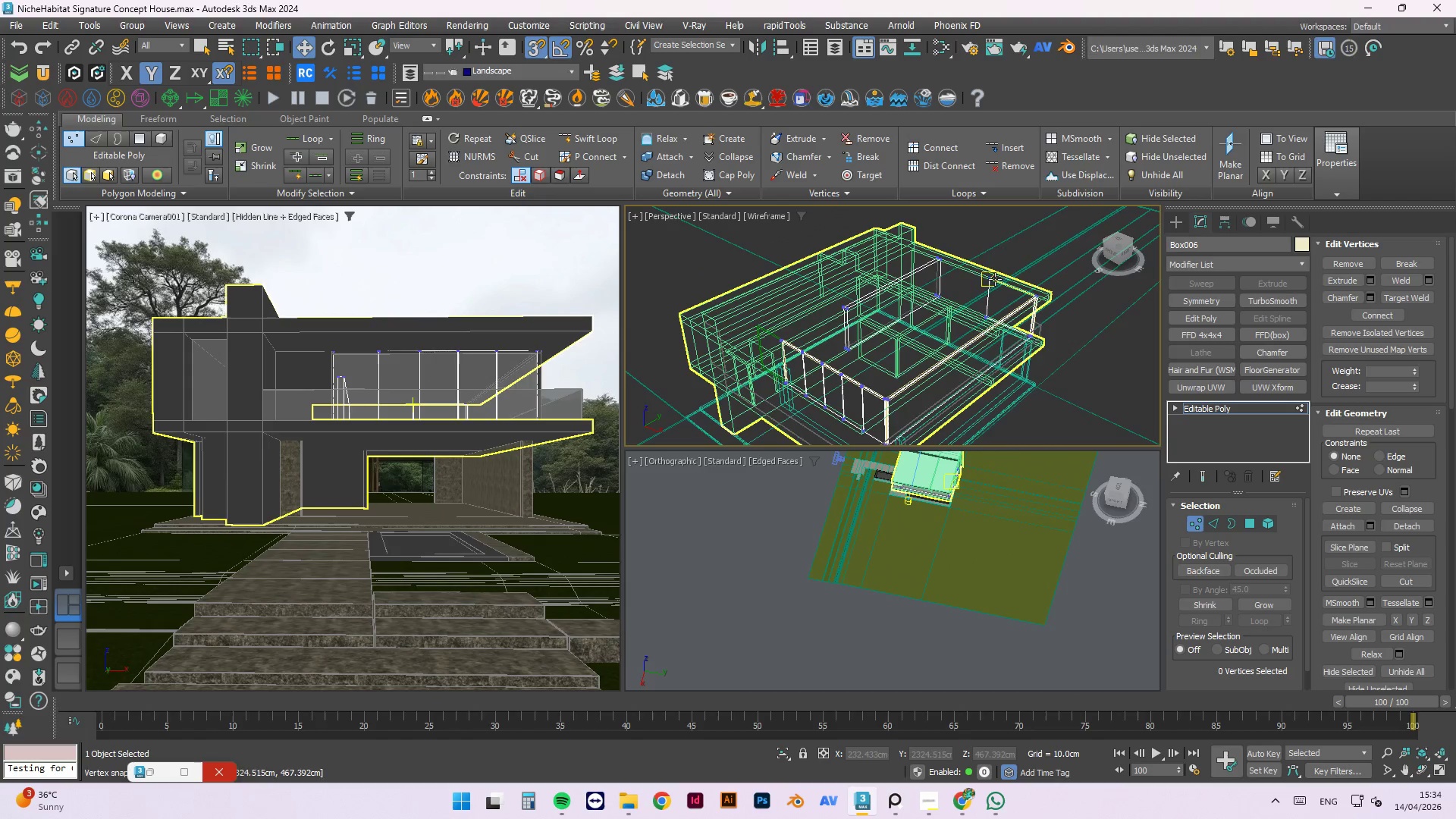 
right_click([977, 231])
 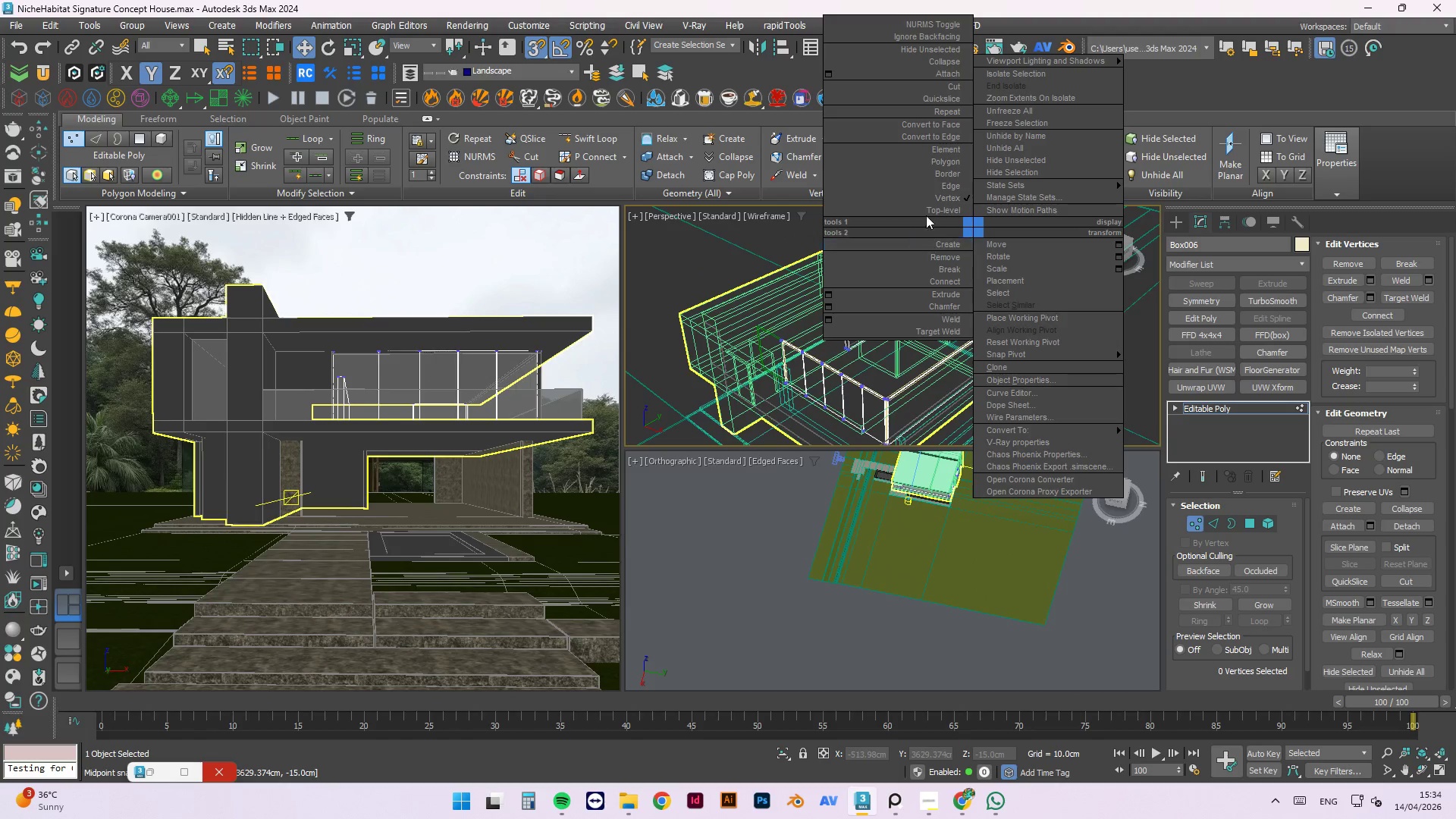 
left_click([933, 210])
 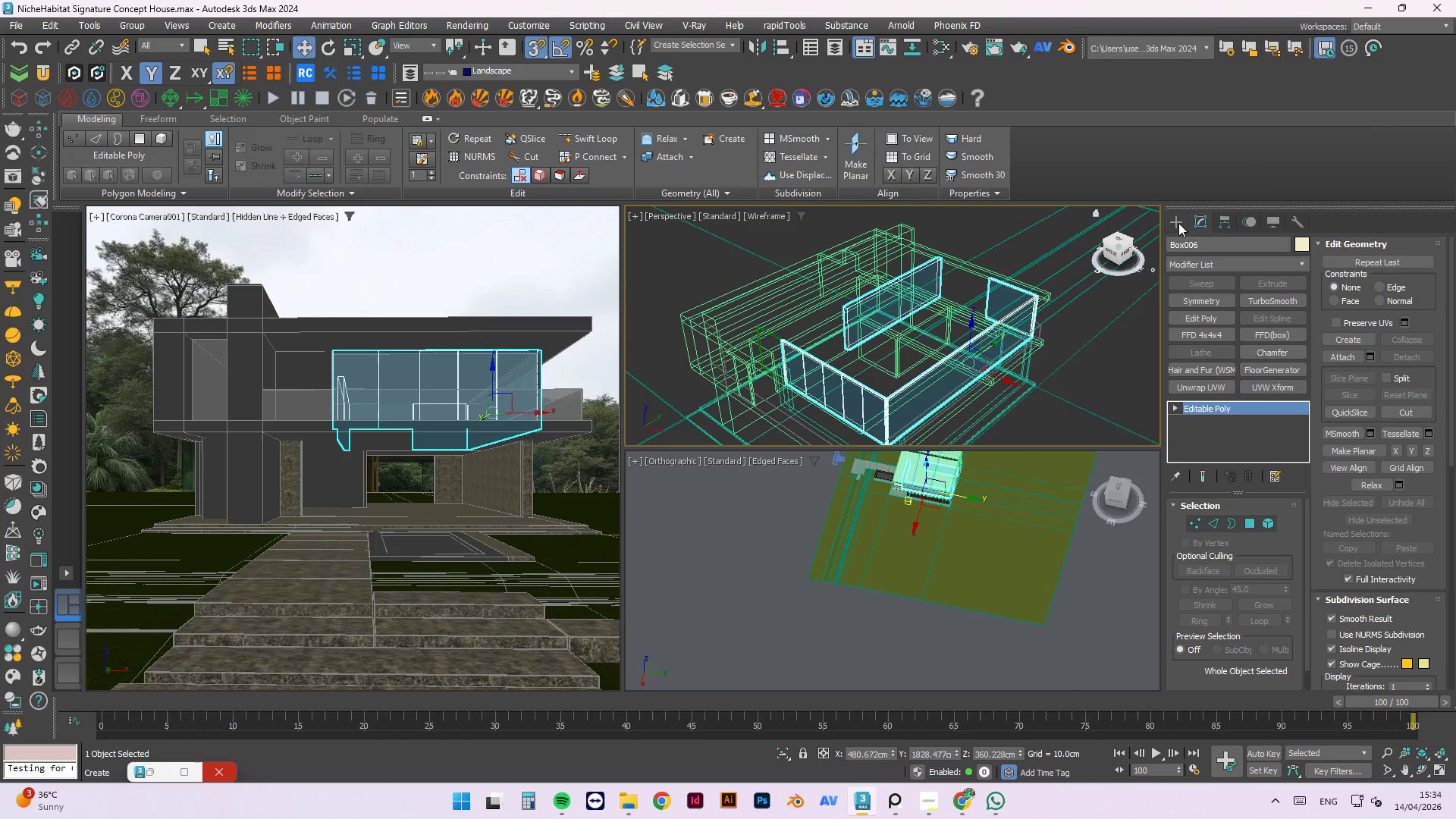 
left_click([1180, 220])
 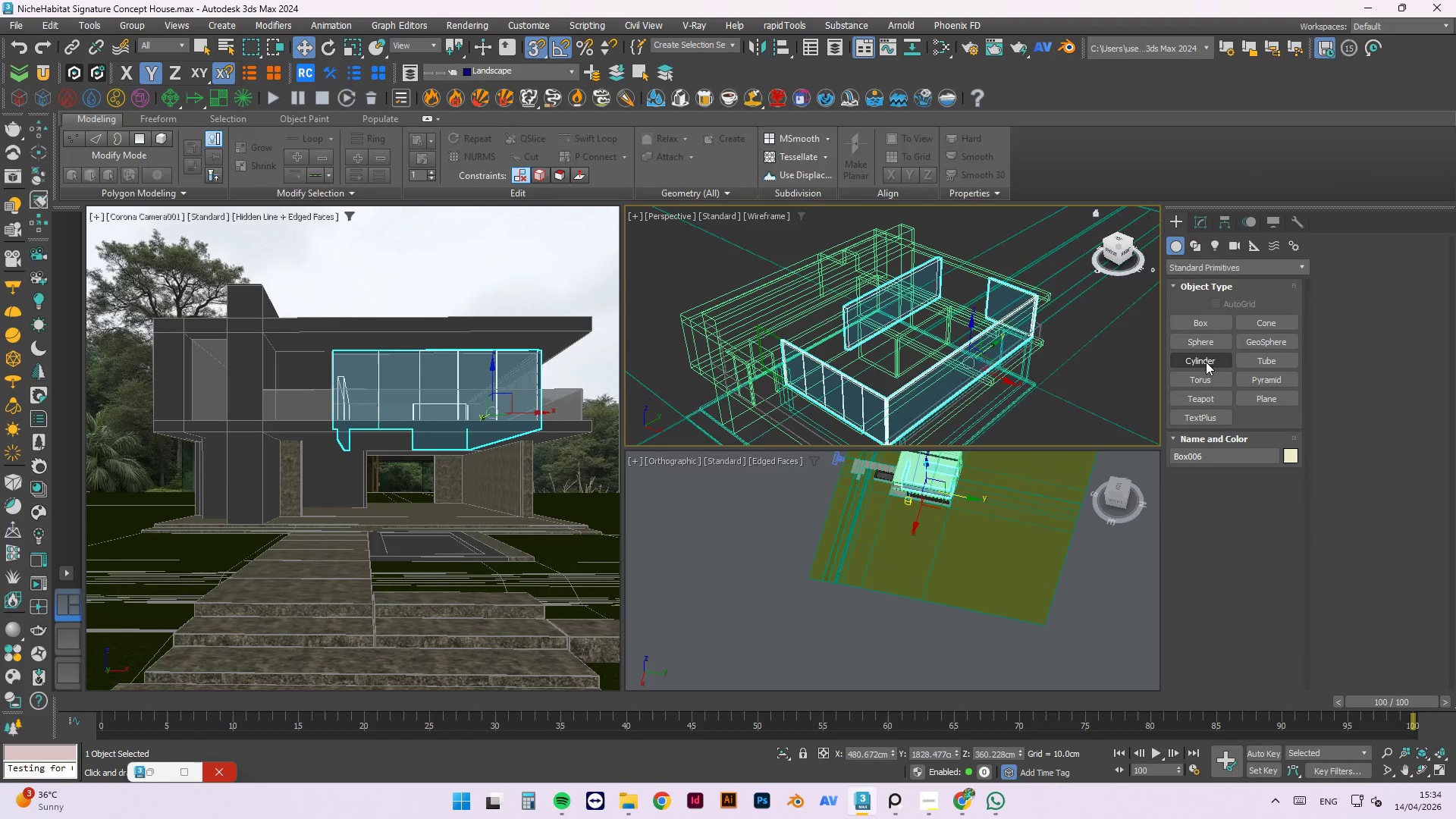 
left_click([1206, 324])
 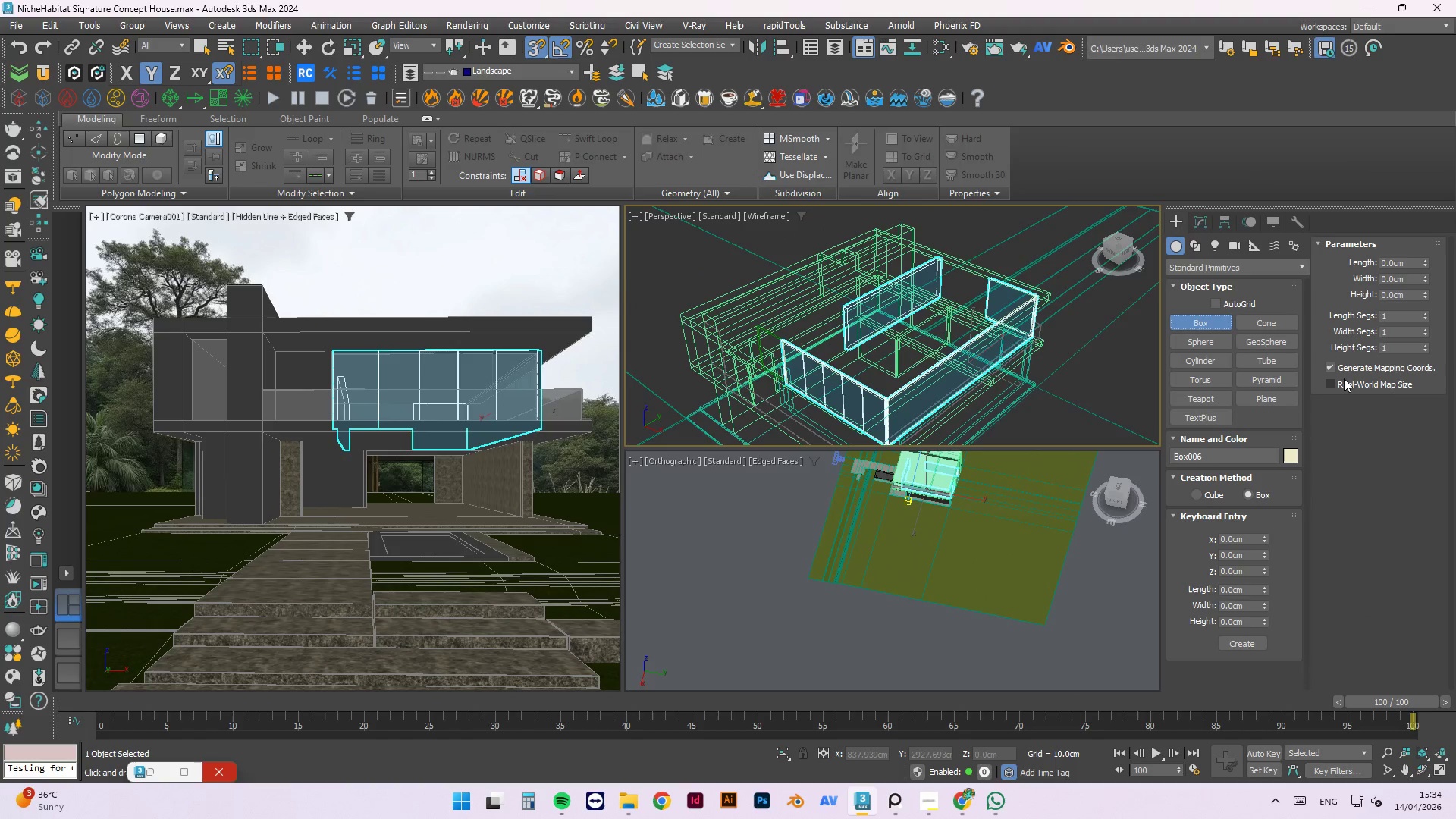 
left_click([1347, 381])
 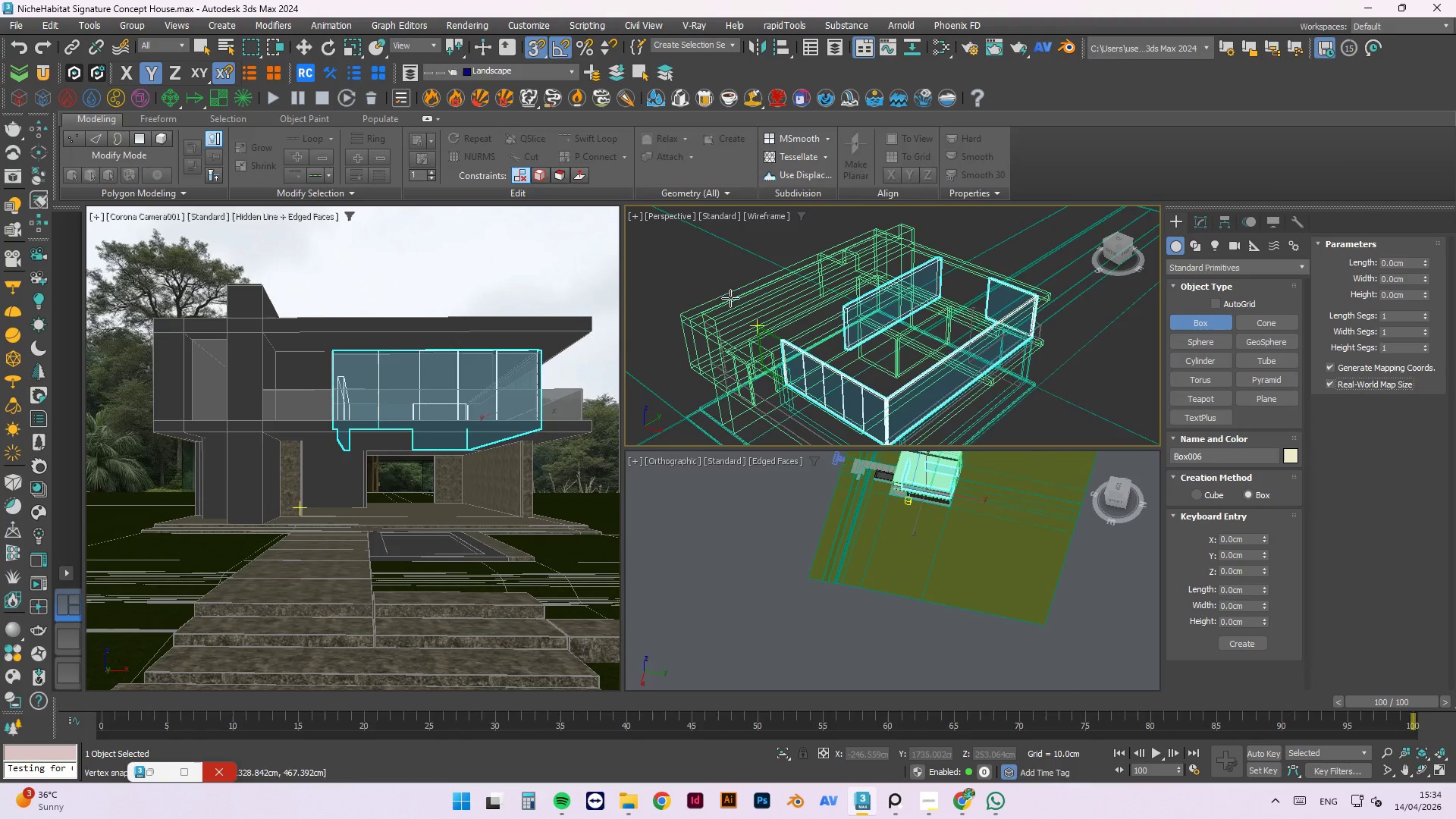 
scroll: coordinate [857, 349], scroll_direction: up, amount: 13.0
 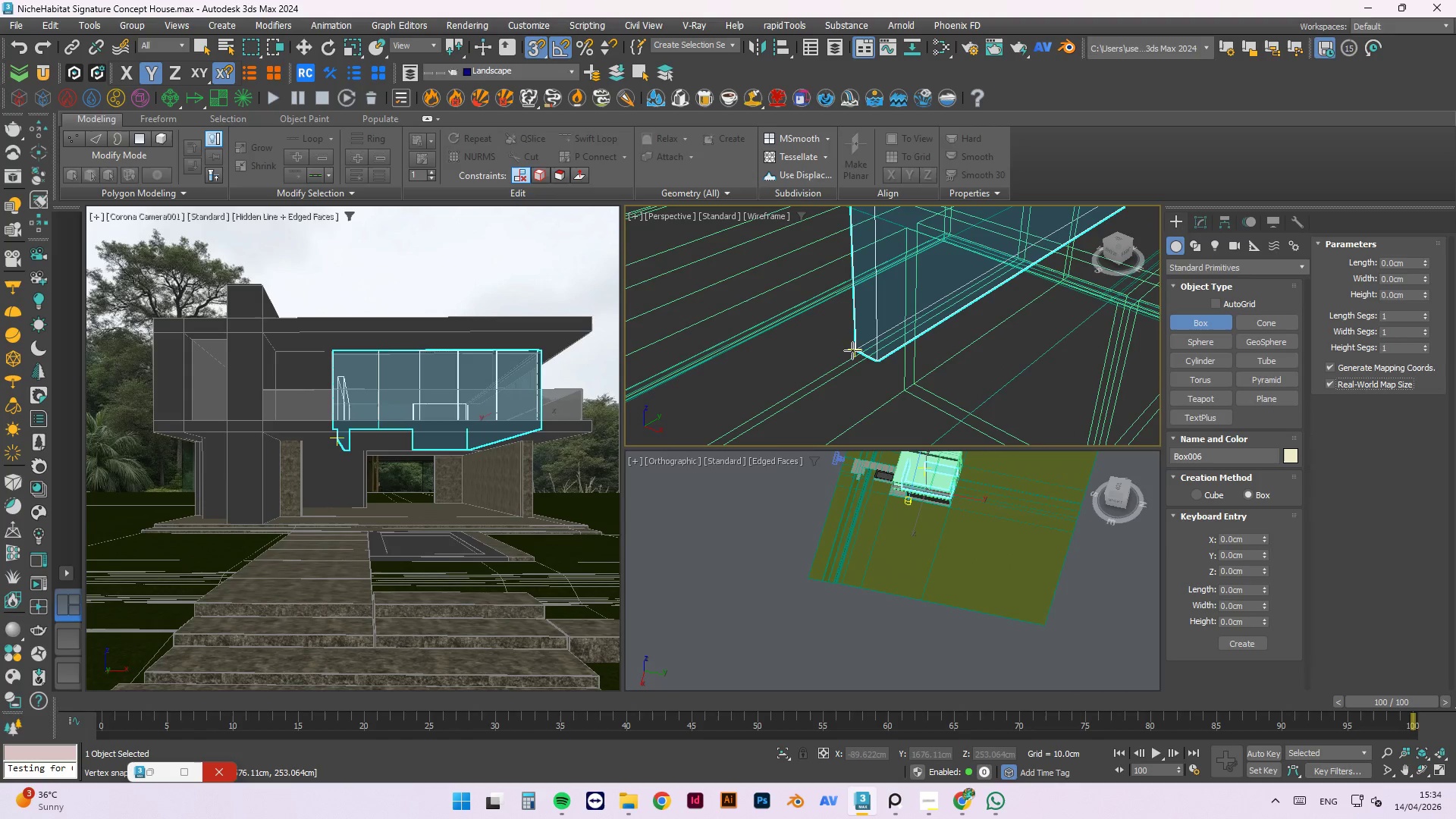 
left_click_drag(start_coordinate=[856, 350], to_coordinate=[1019, 321])
 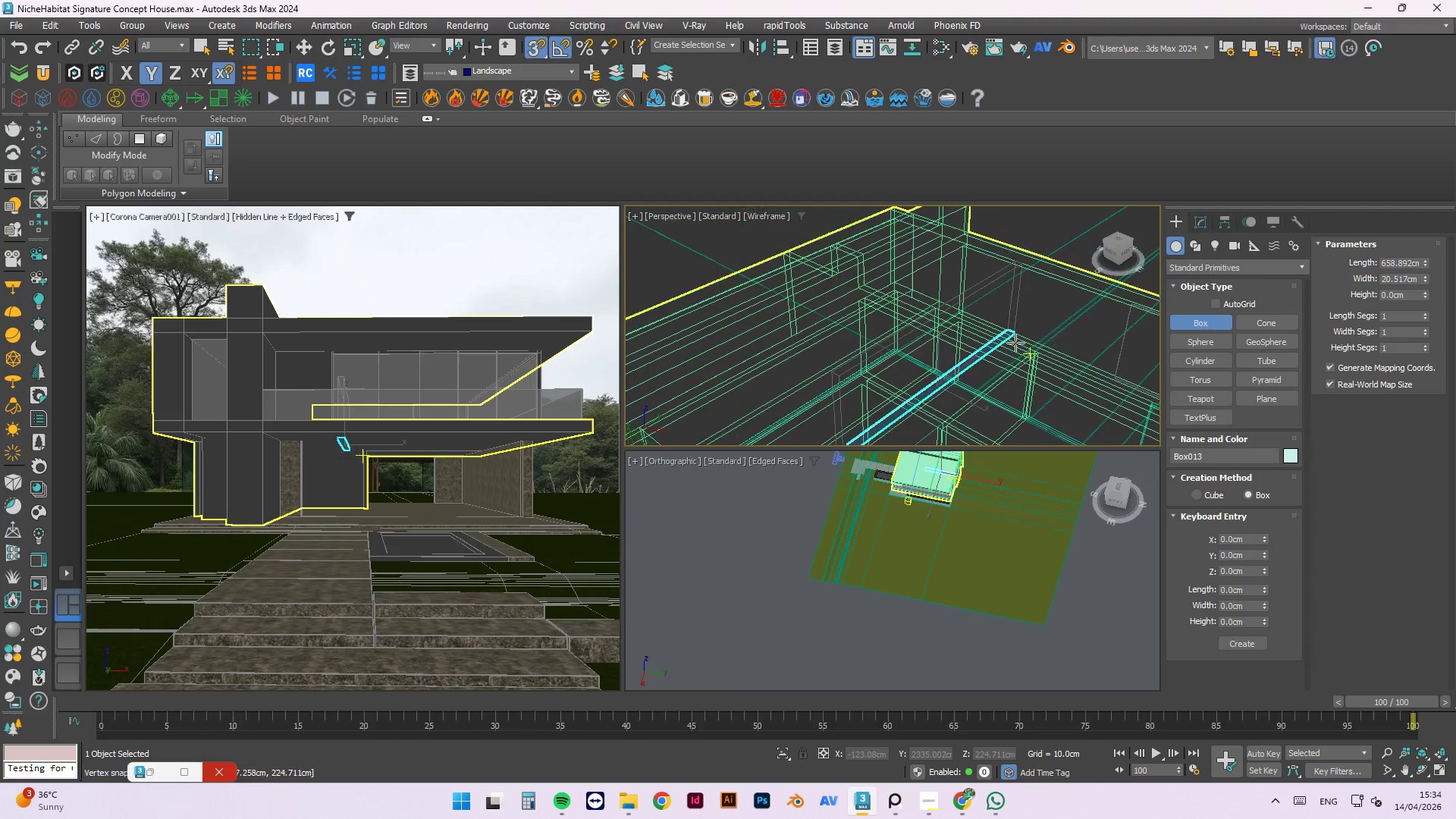 
scroll: coordinate [764, 363], scroll_direction: down, amount: 14.0
 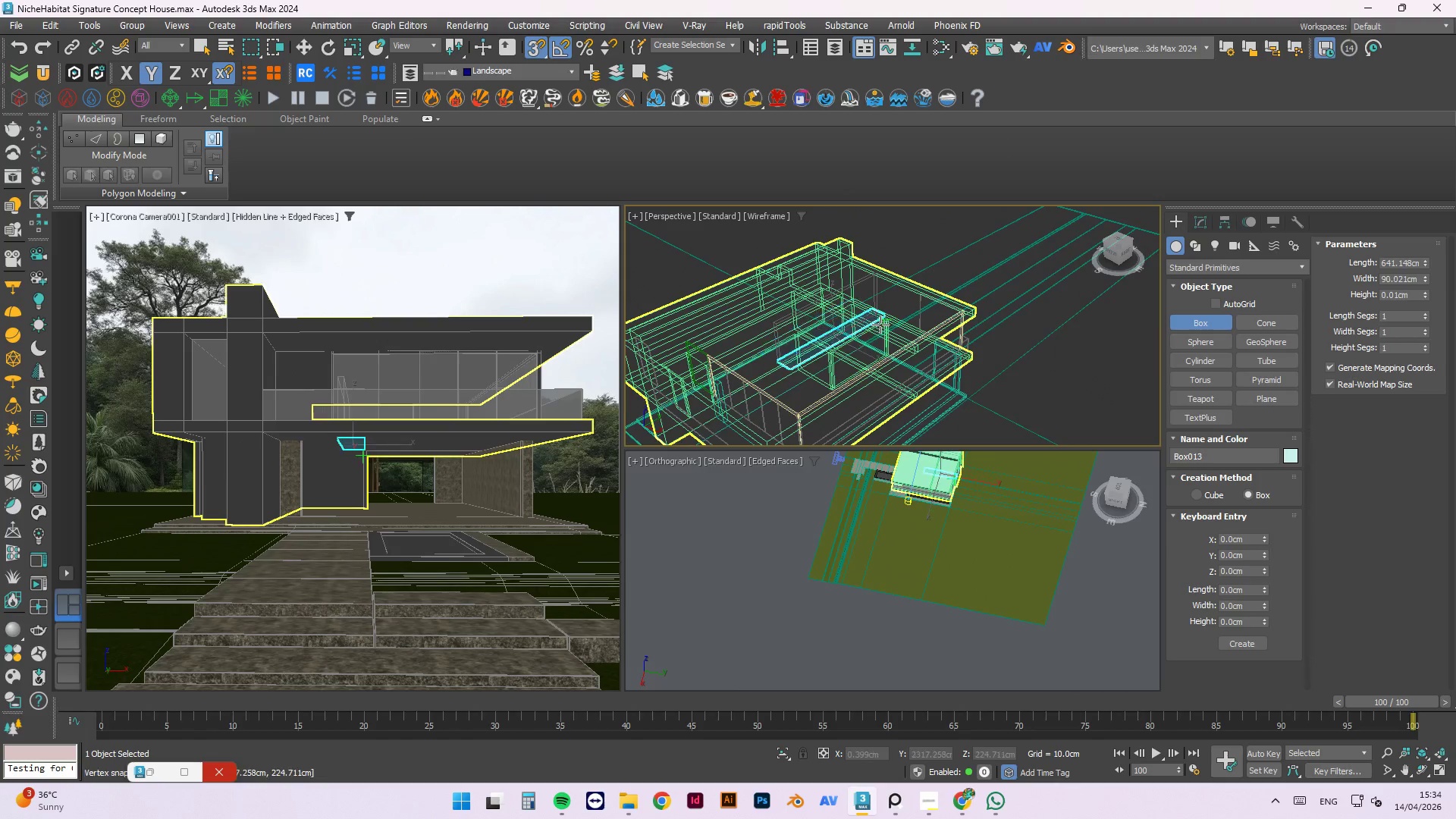 
scroll: coordinate [861, 325], scroll_direction: up, amount: 3.0
 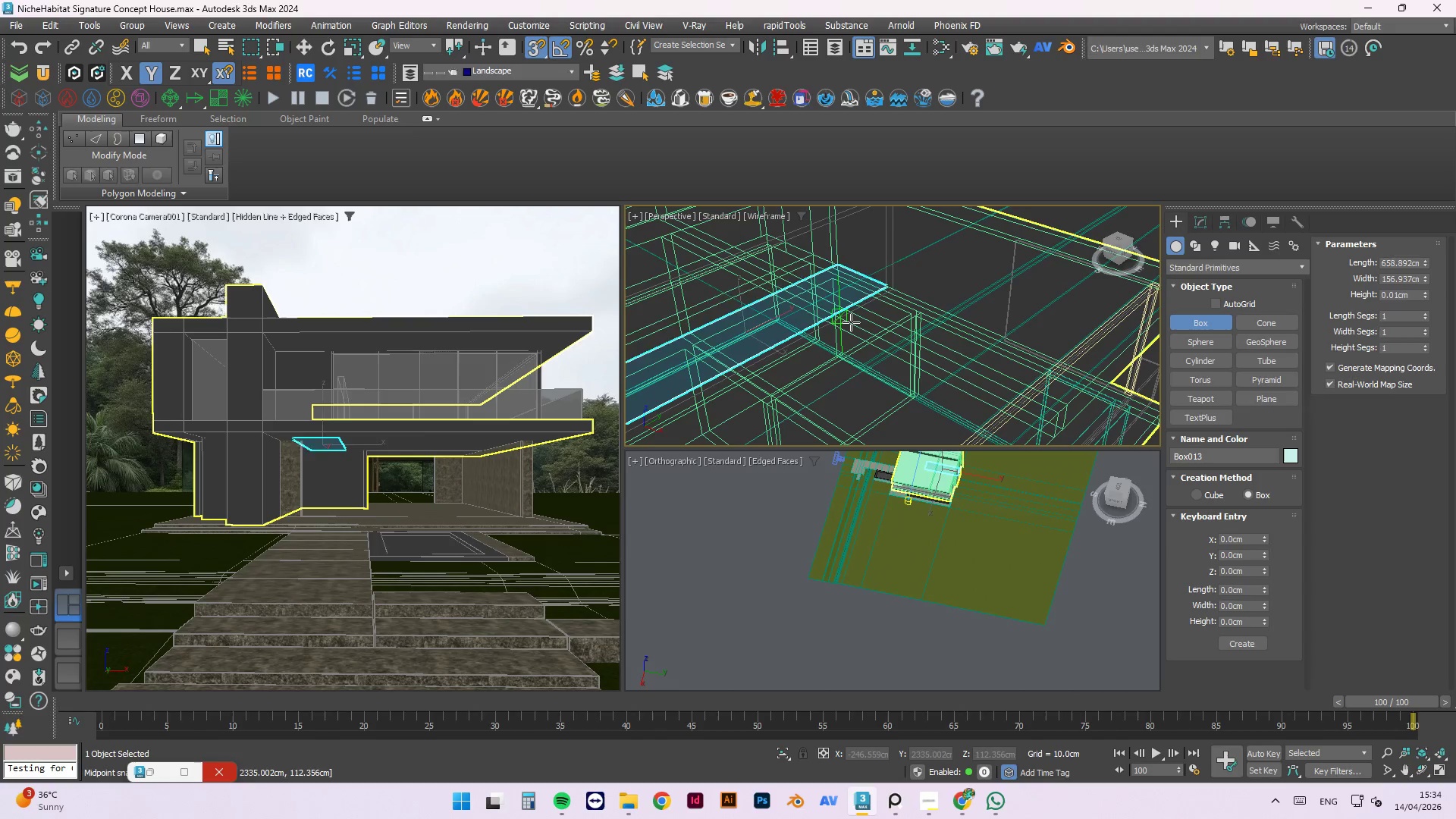 
scroll: coordinate [983, 342], scroll_direction: down, amount: 4.0
 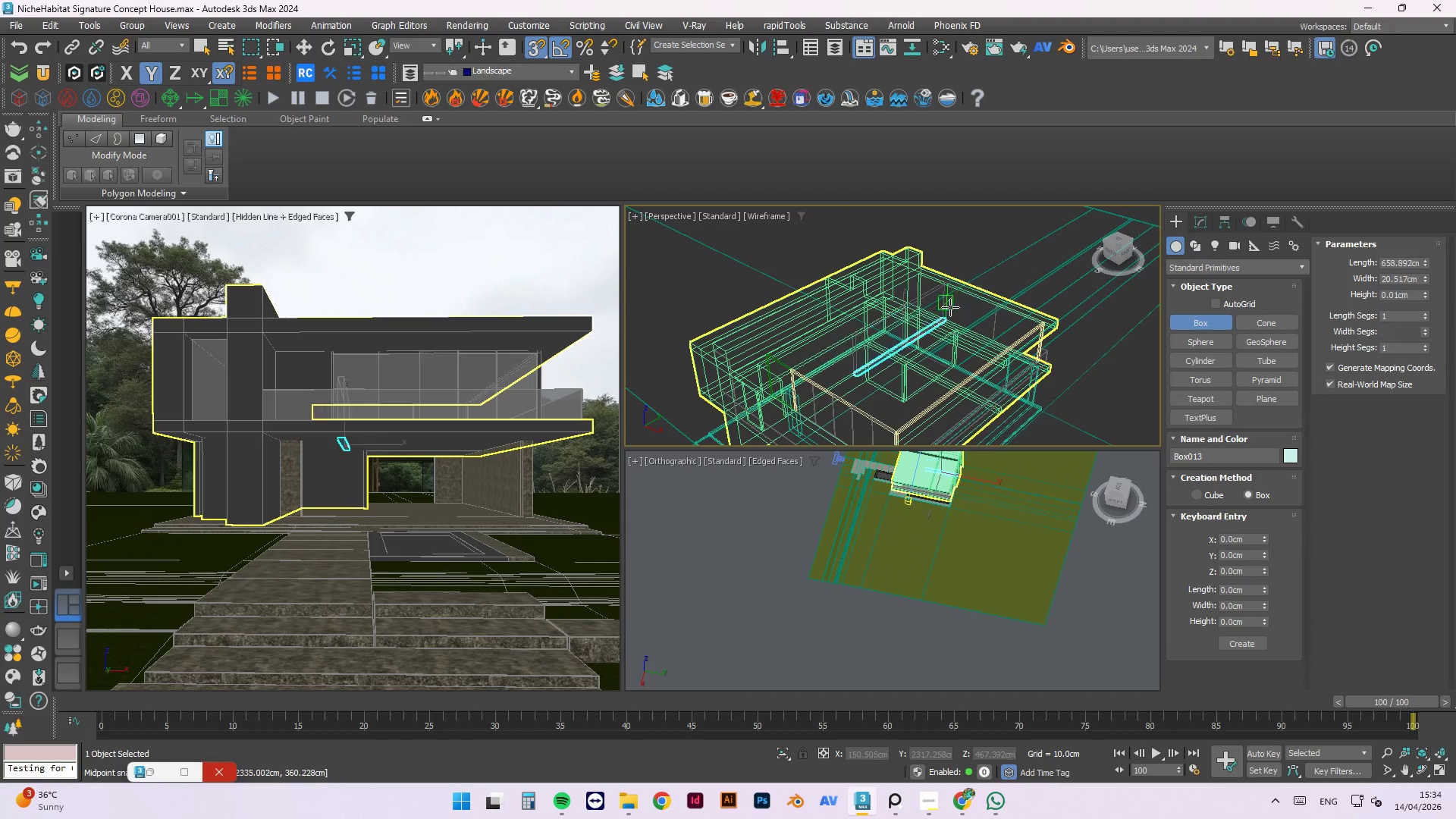 
scroll: coordinate [911, 324], scroll_direction: up, amount: 7.0
 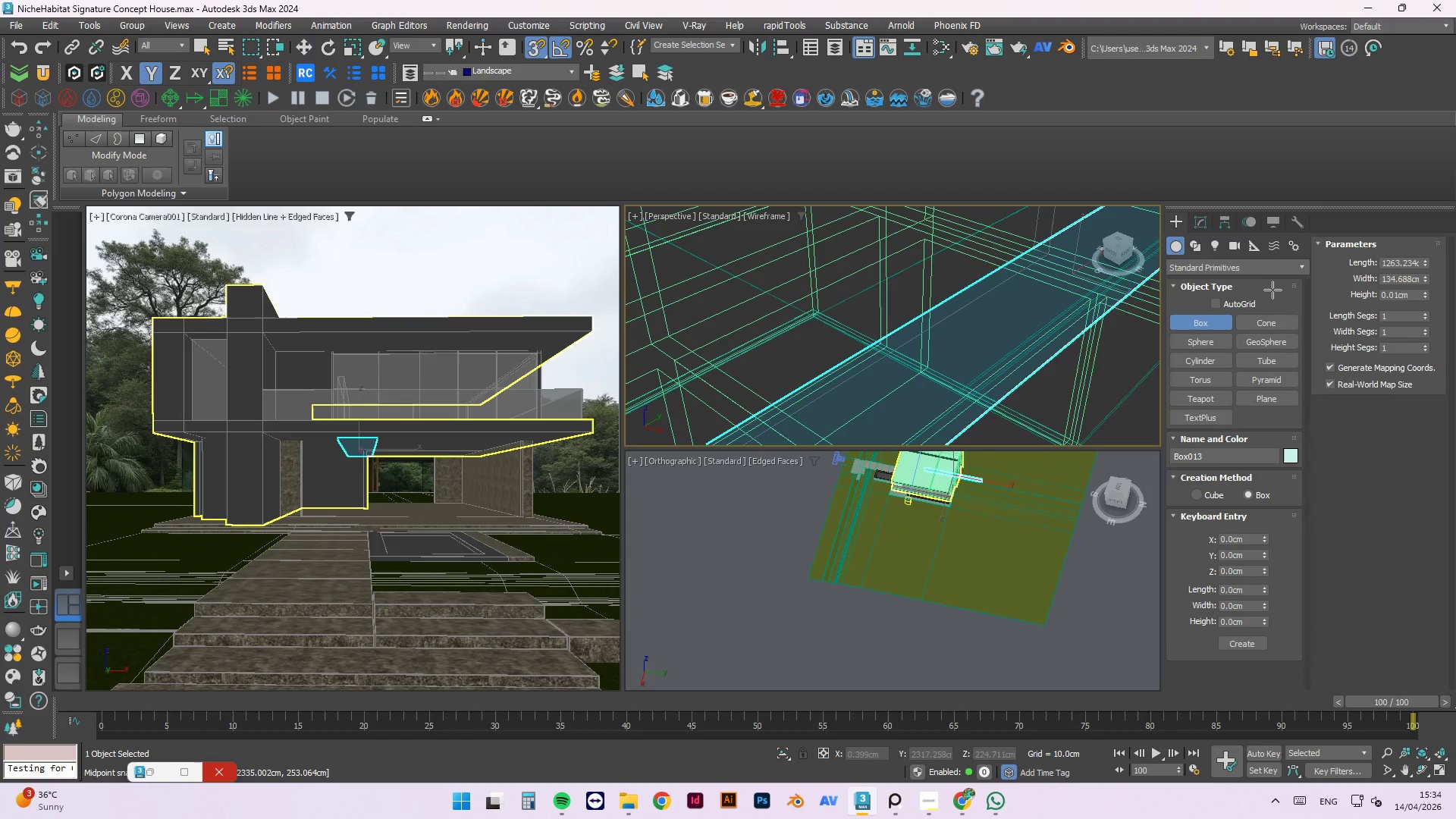 
scroll: coordinate [914, 349], scroll_direction: down, amount: 6.0